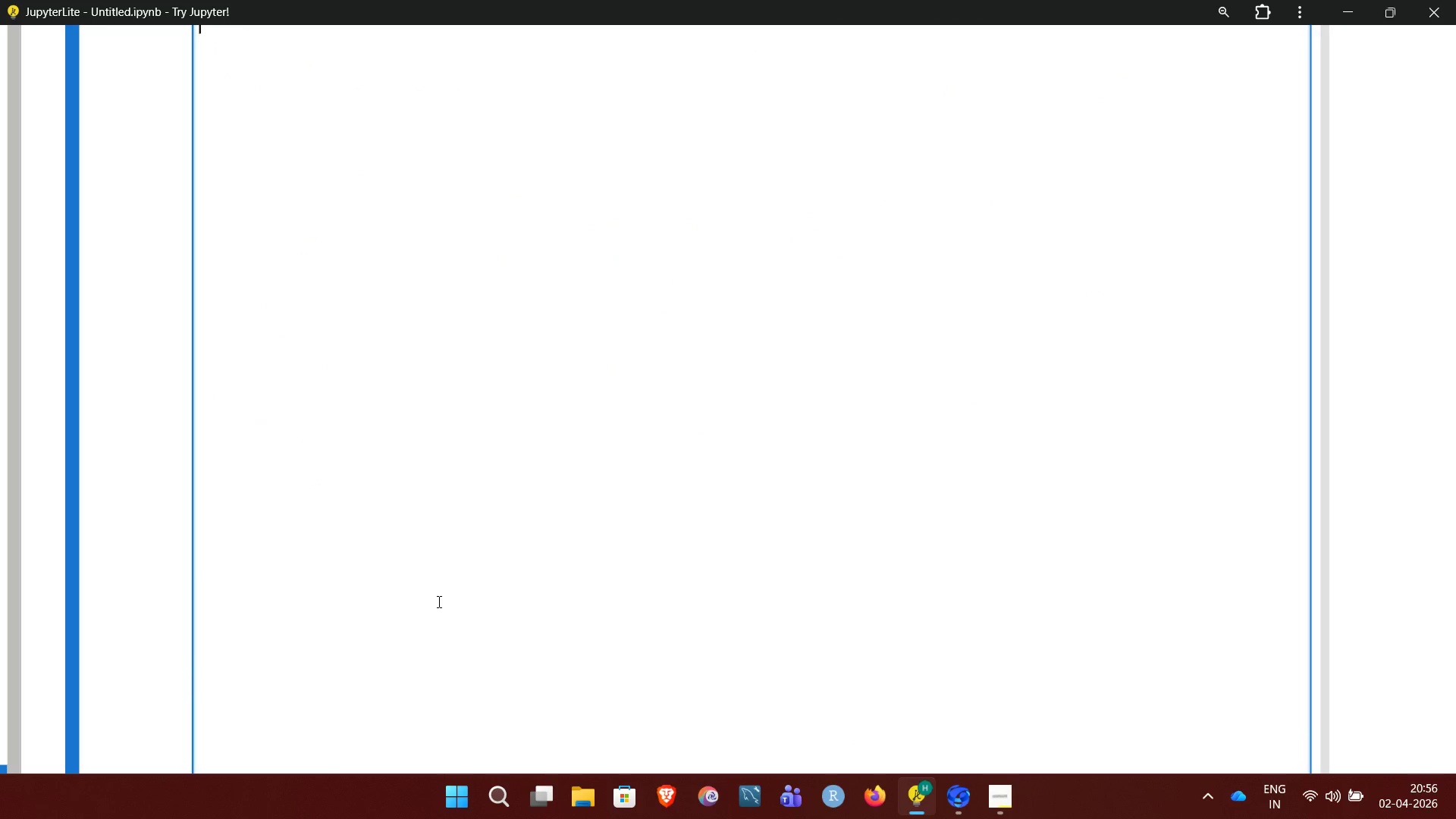 
hold_key(key=ArrowUp, duration=3.3)
 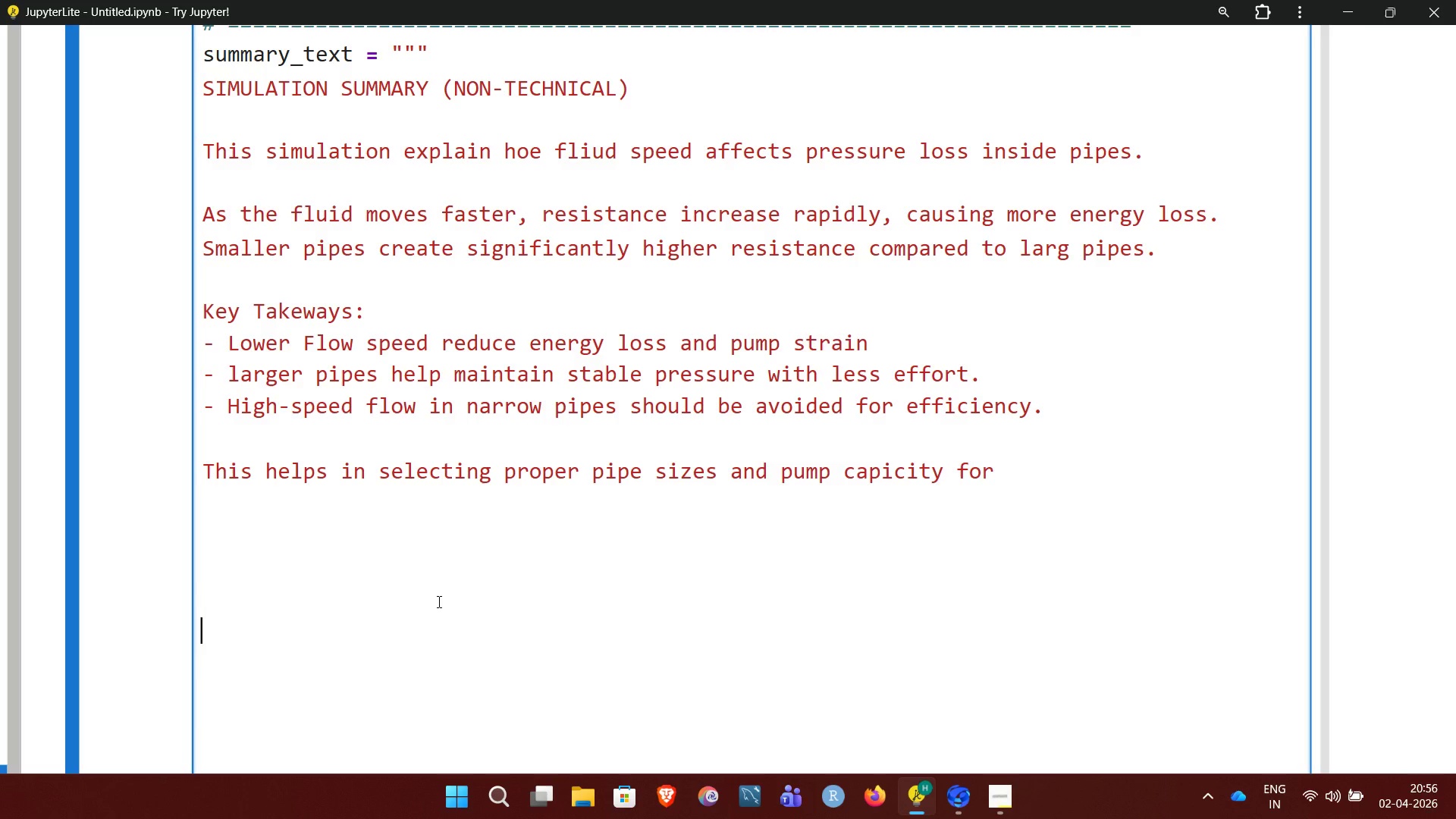 
key(ArrowUp)
 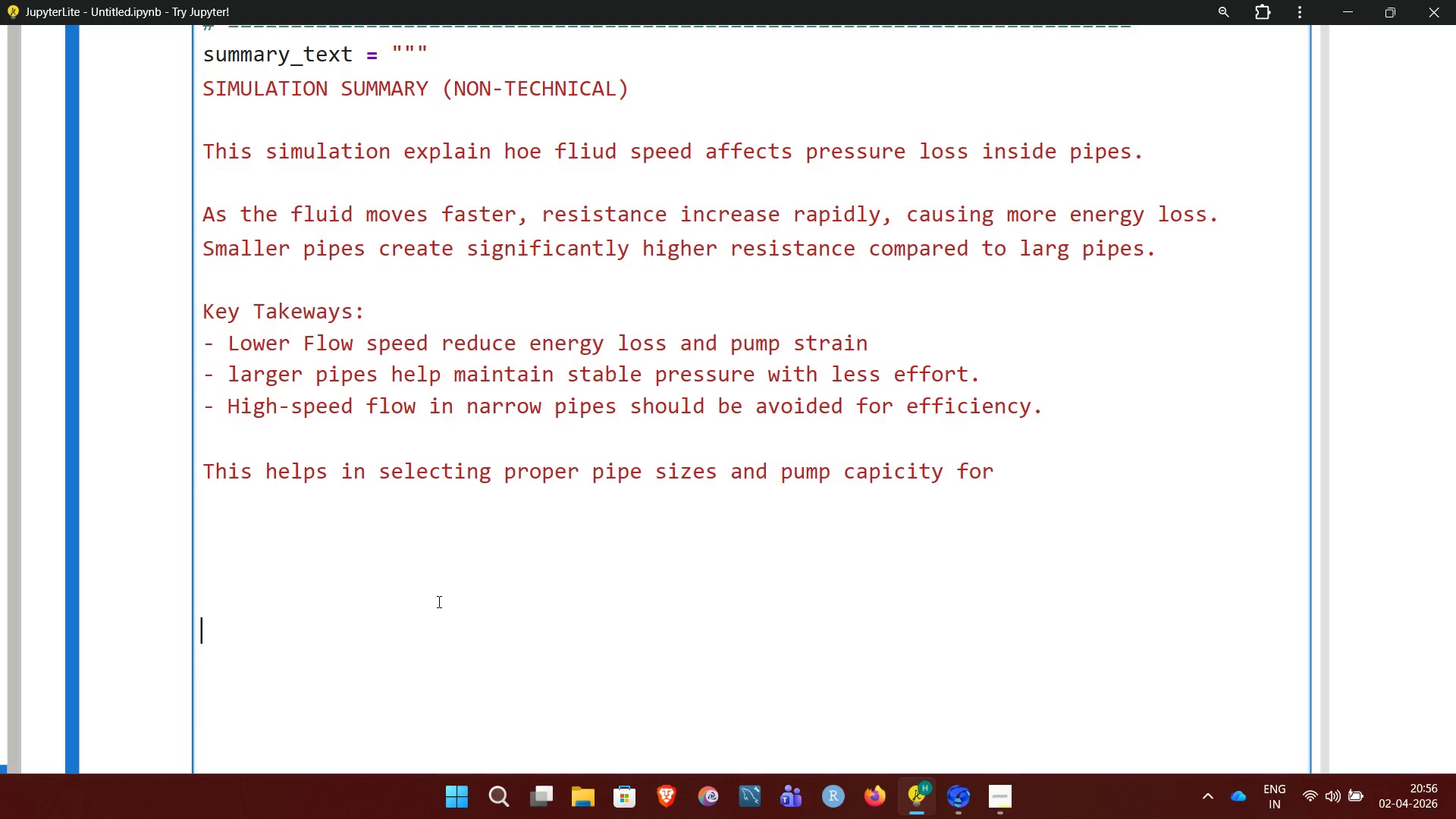 
key(ArrowUp)
 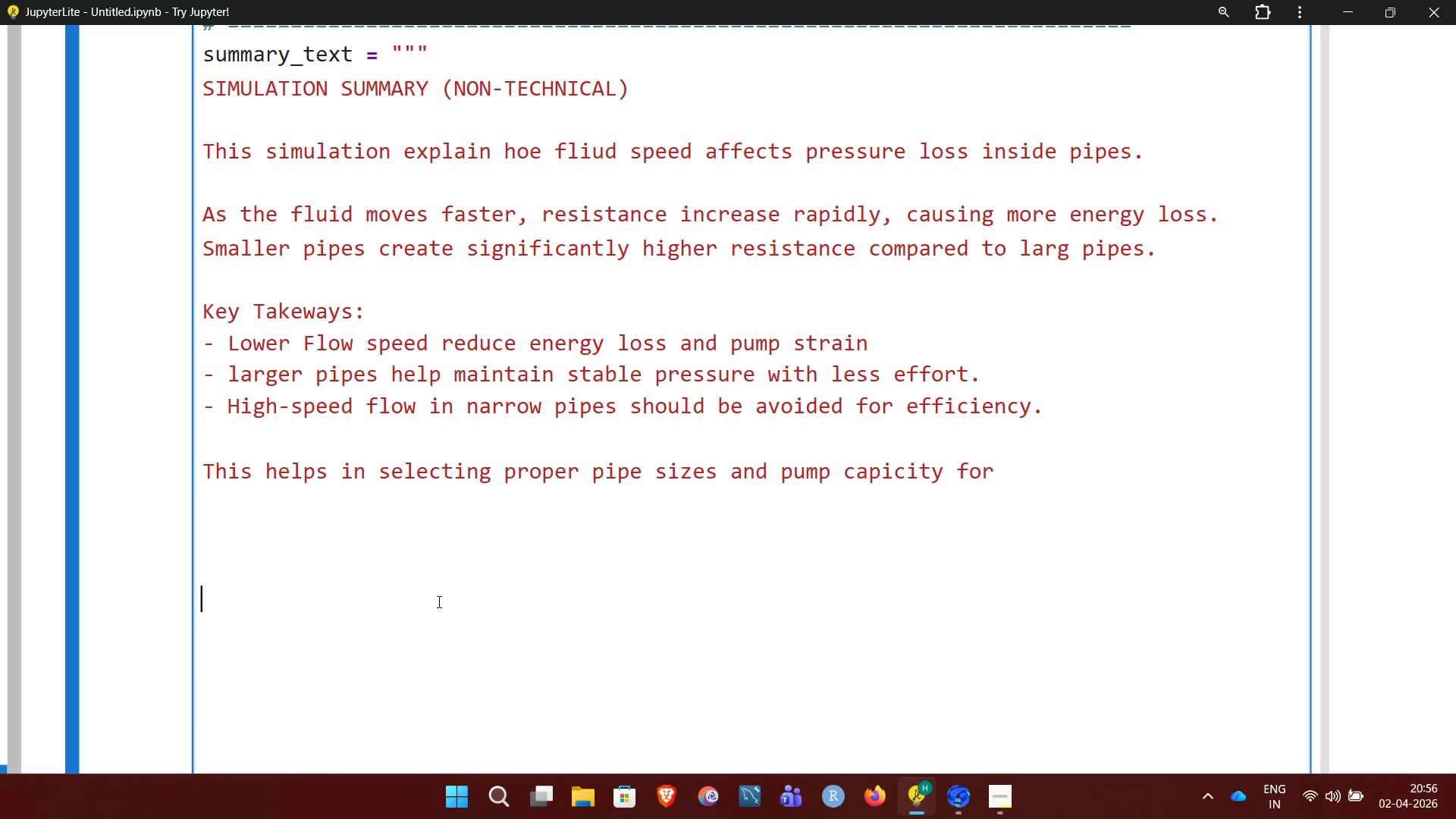 
key(ArrowUp)
 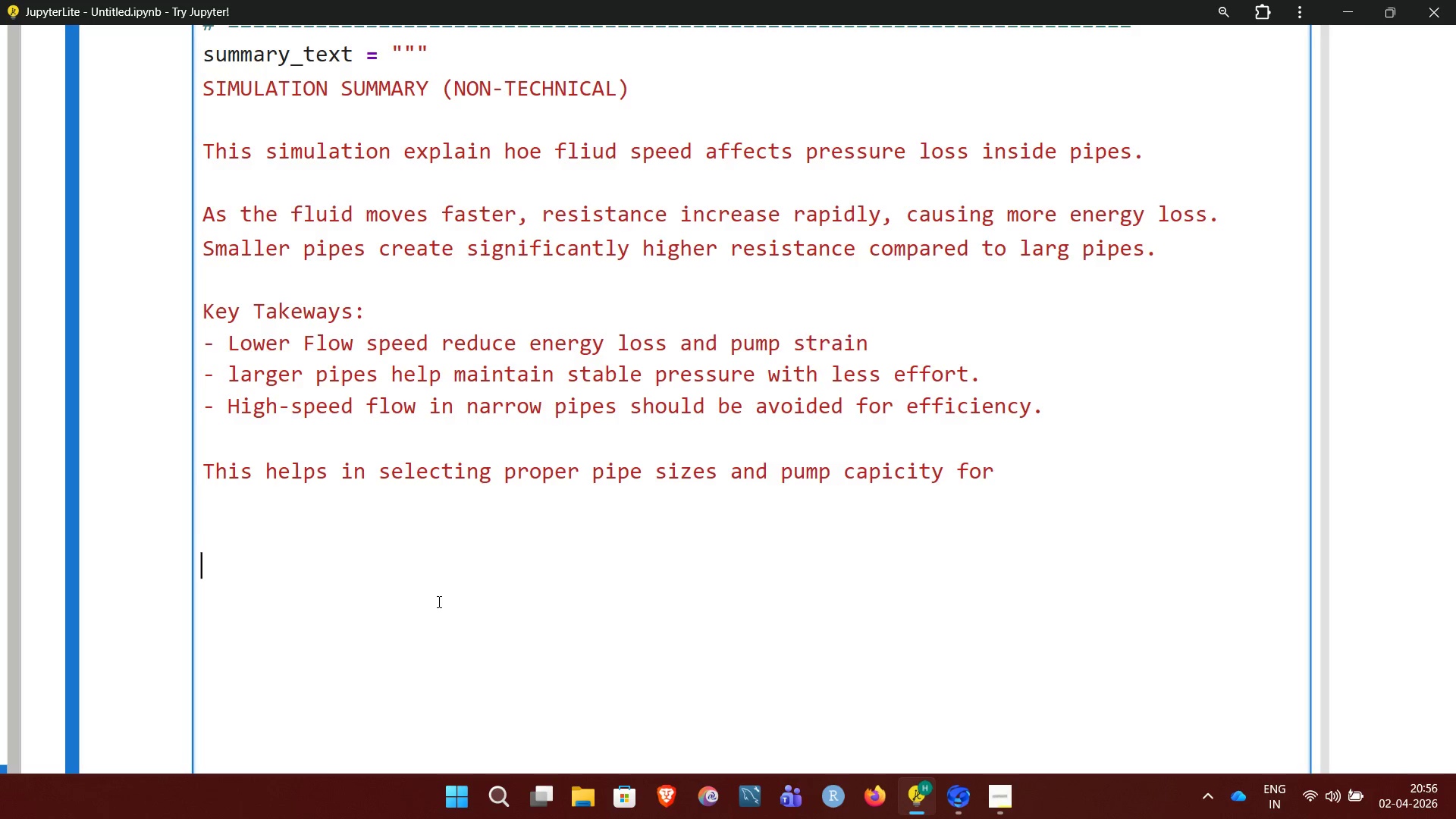 
key(ArrowUp)
 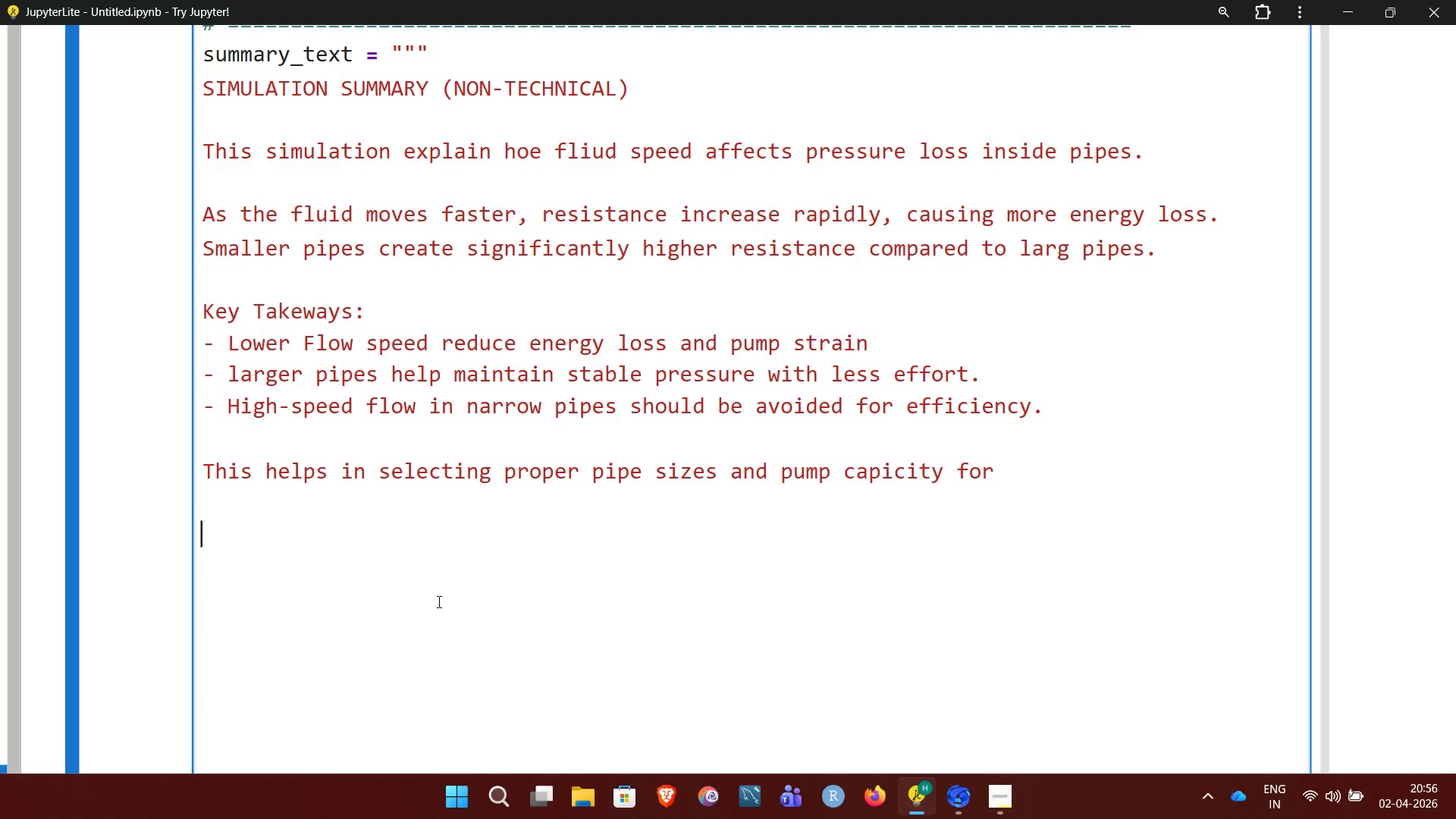 
key(ArrowUp)
 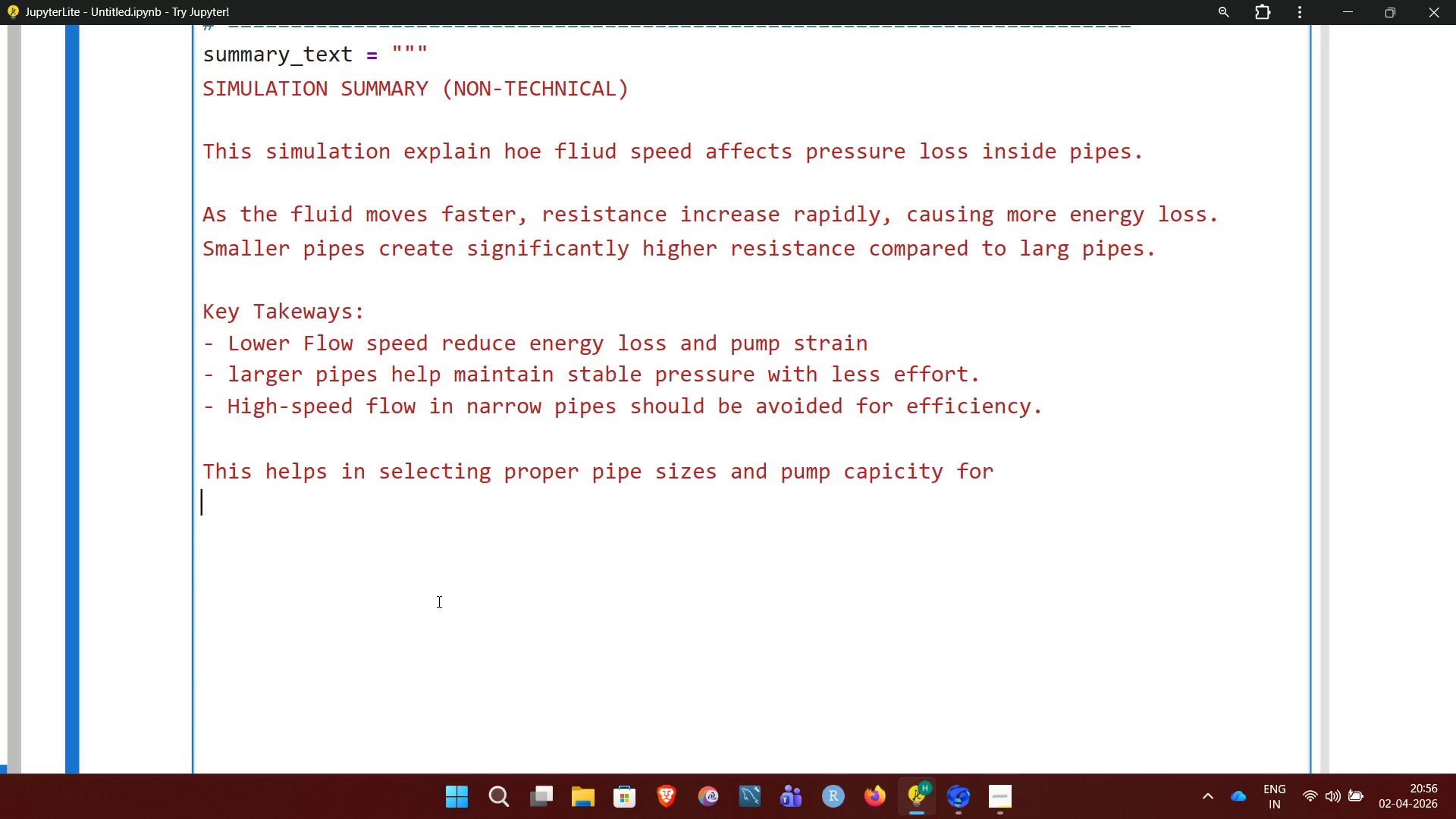 
type(consistance)
key(Backspace)
key(Backspace)
key(Backspace)
key(Backspace)
type(ent hydro)